 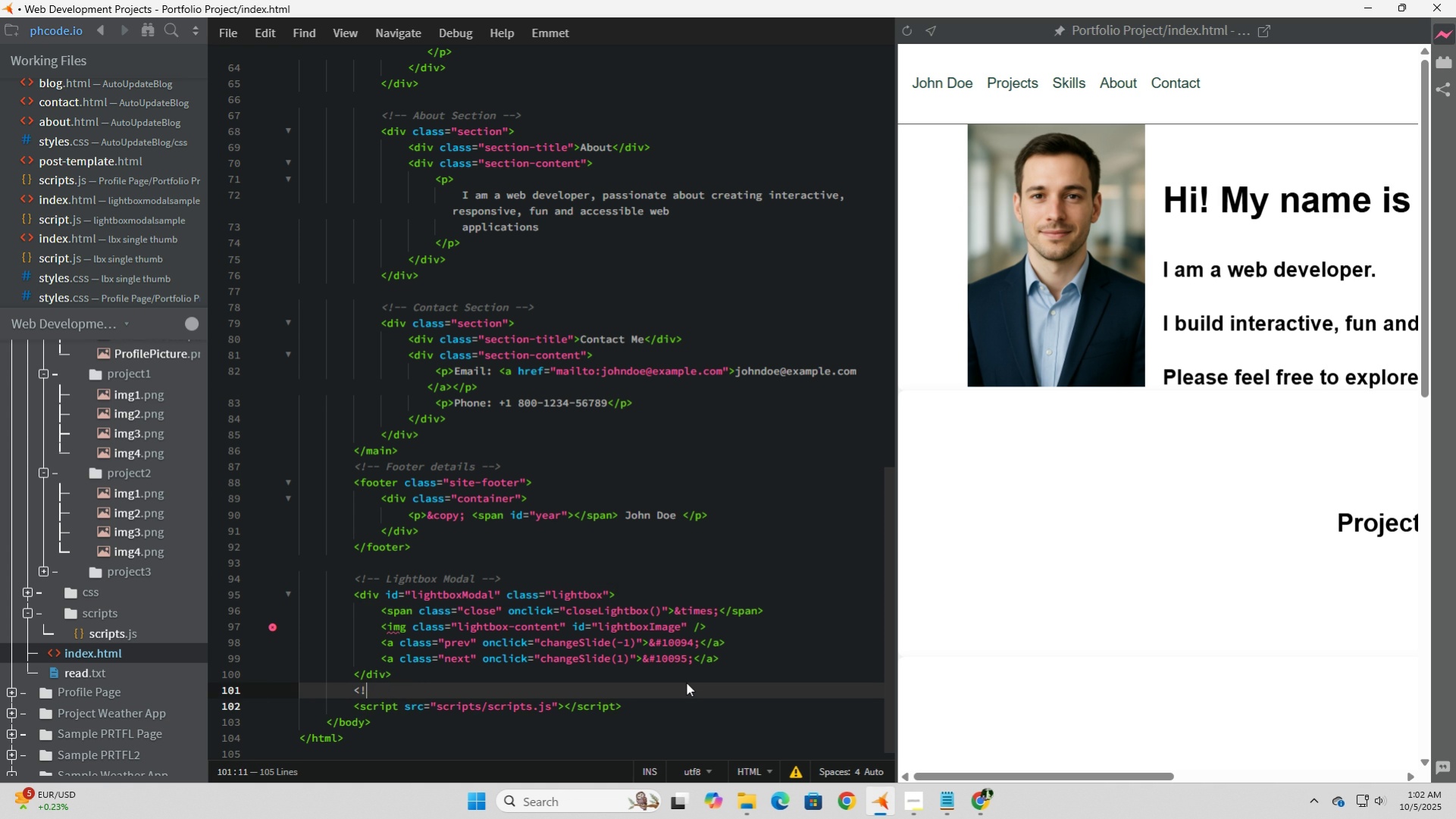 
key(Minus)
 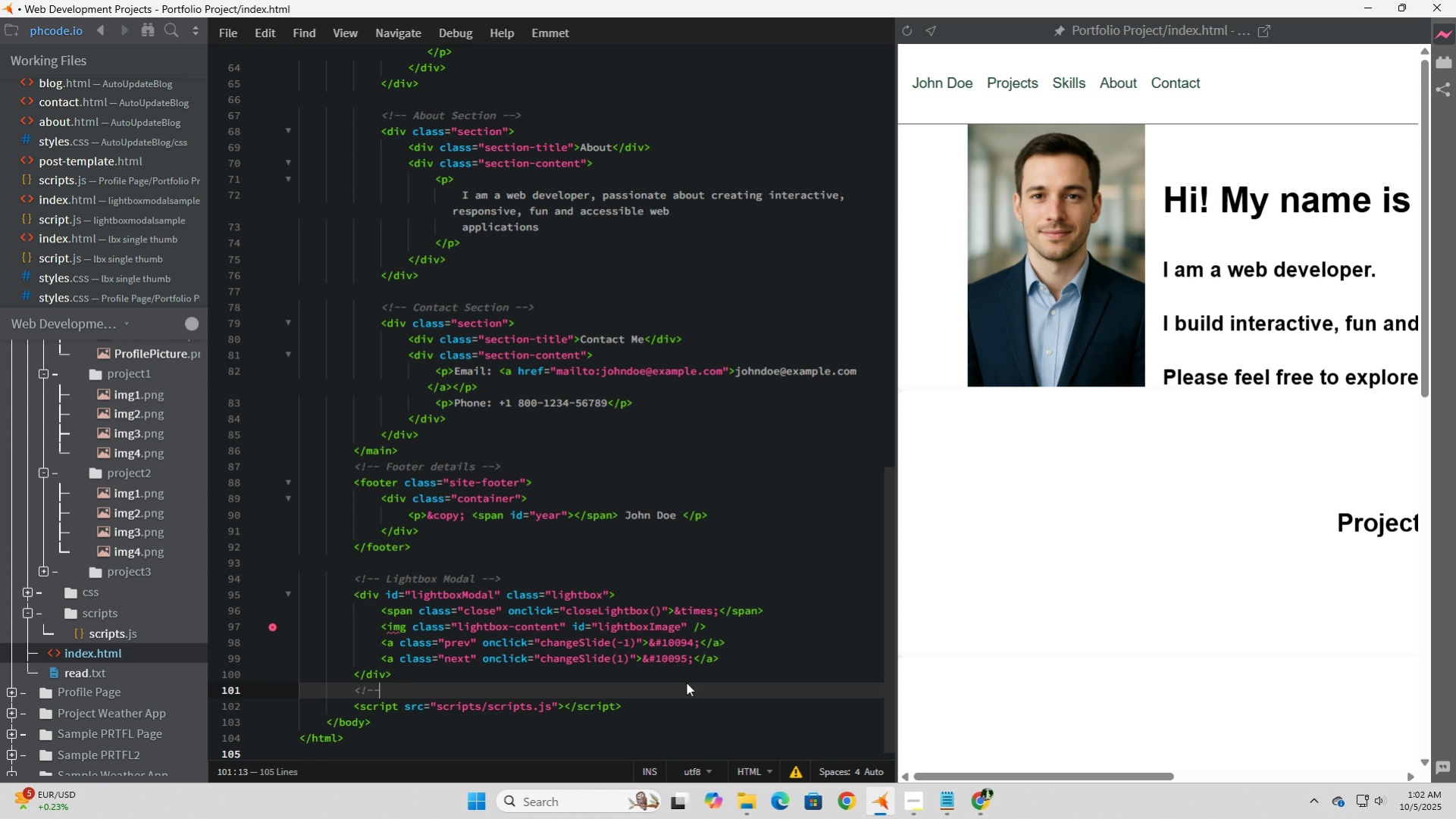 
key(Minus)
 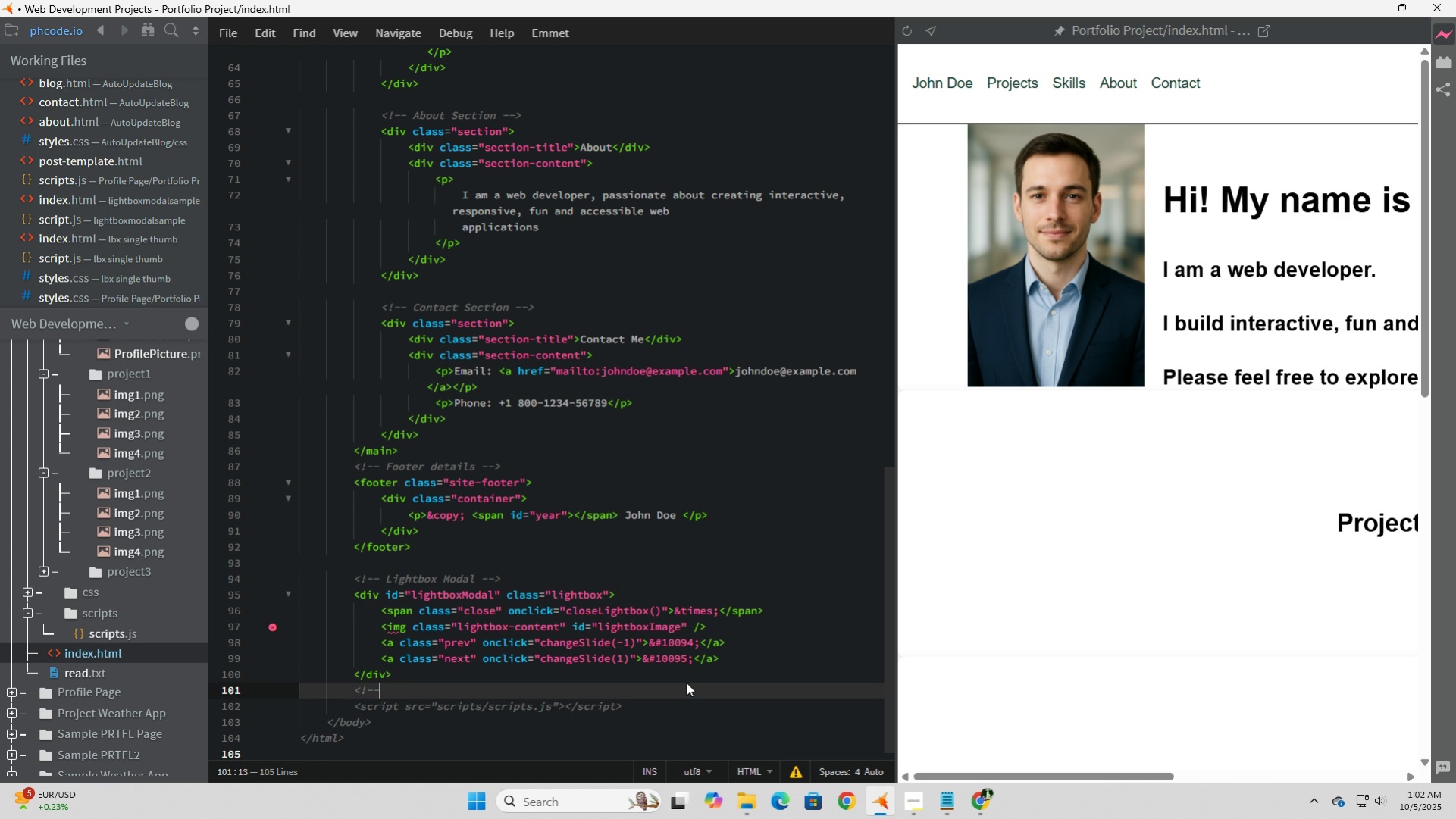 
key(Space)
 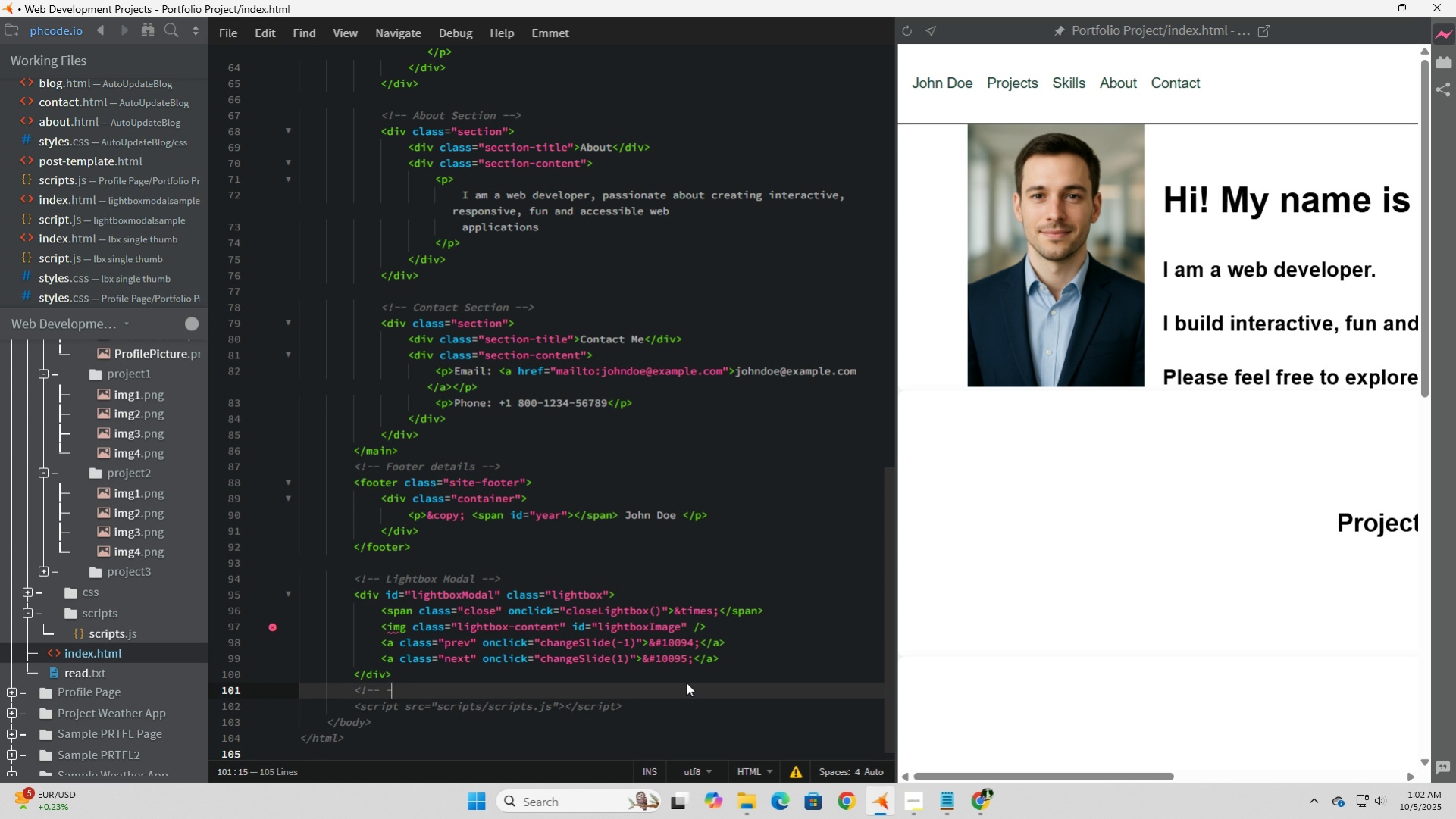 
key(Minus)
 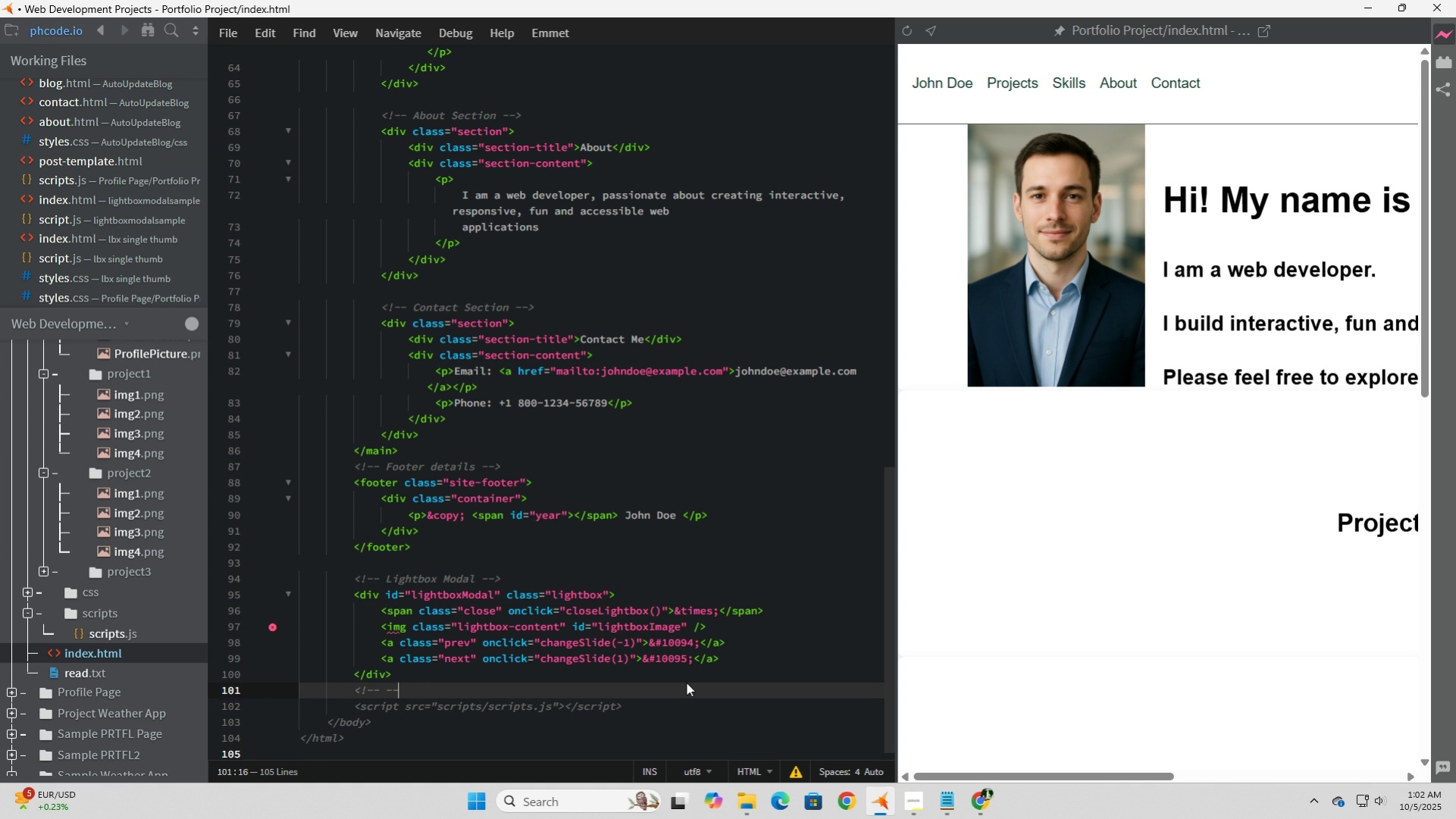 
key(Minus)